 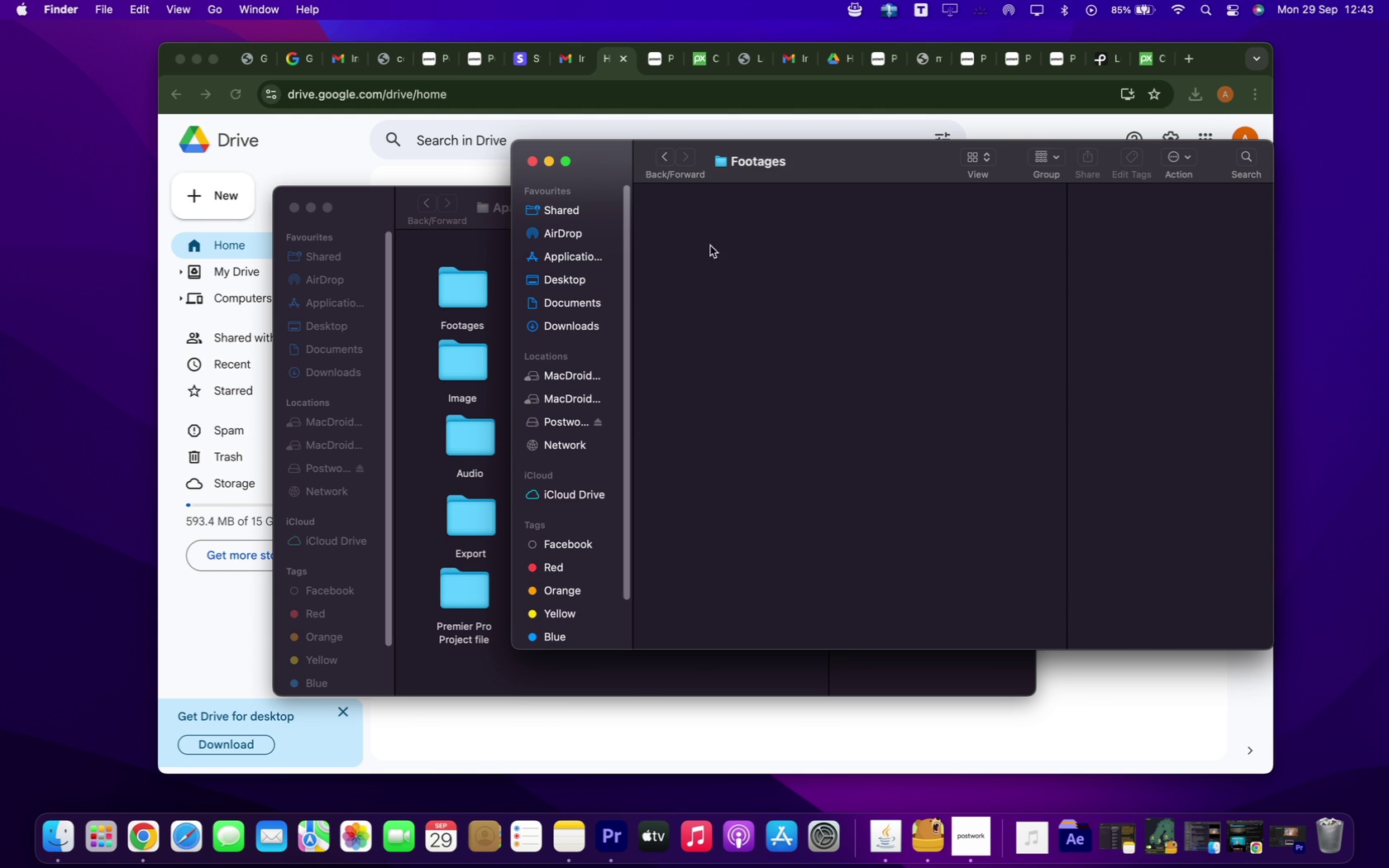 
left_click([403, 311])
 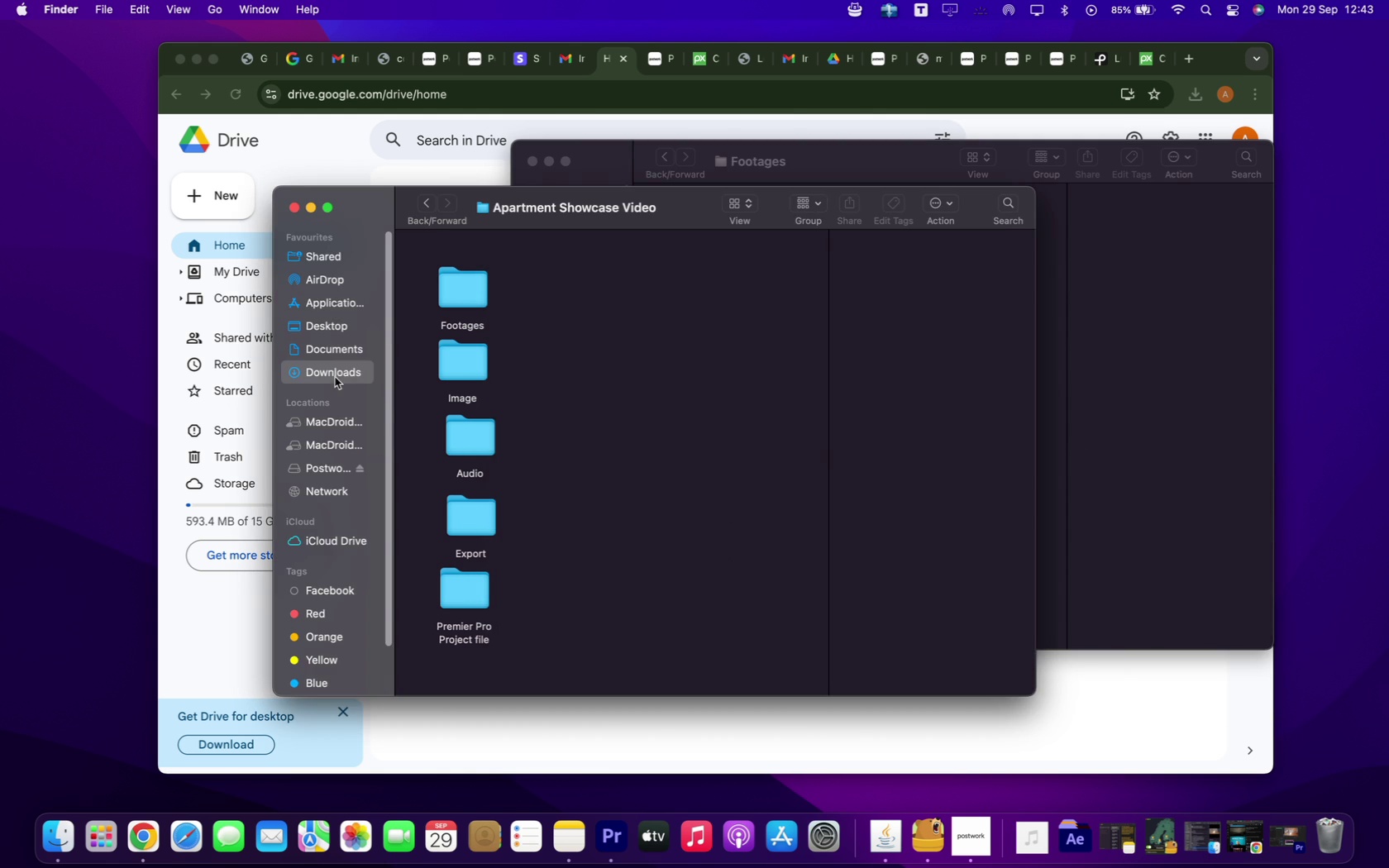 
left_click([335, 377])
 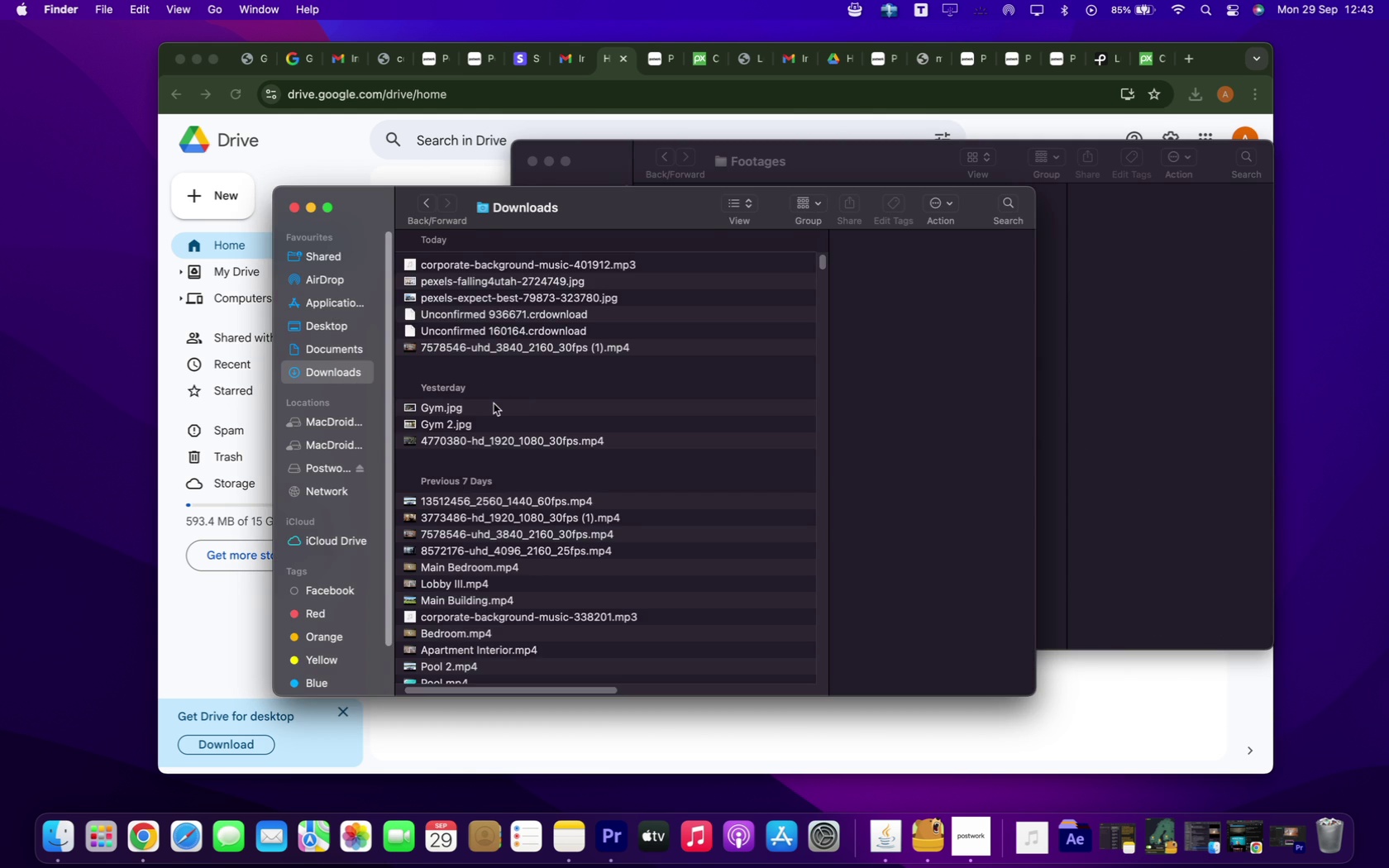 
scroll: coordinate [495, 417], scroll_direction: down, amount: 16.0
 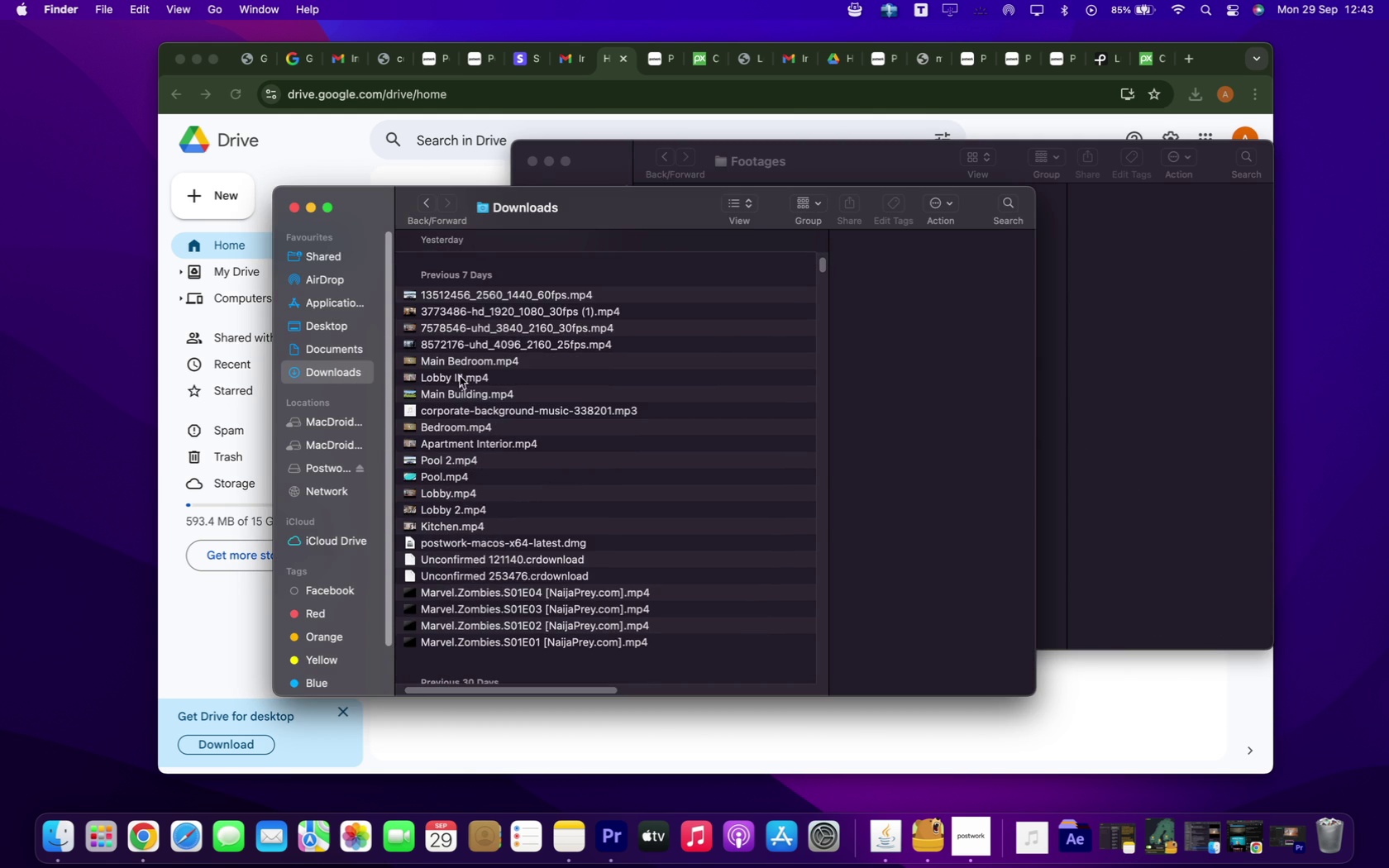 
left_click([460, 376])